 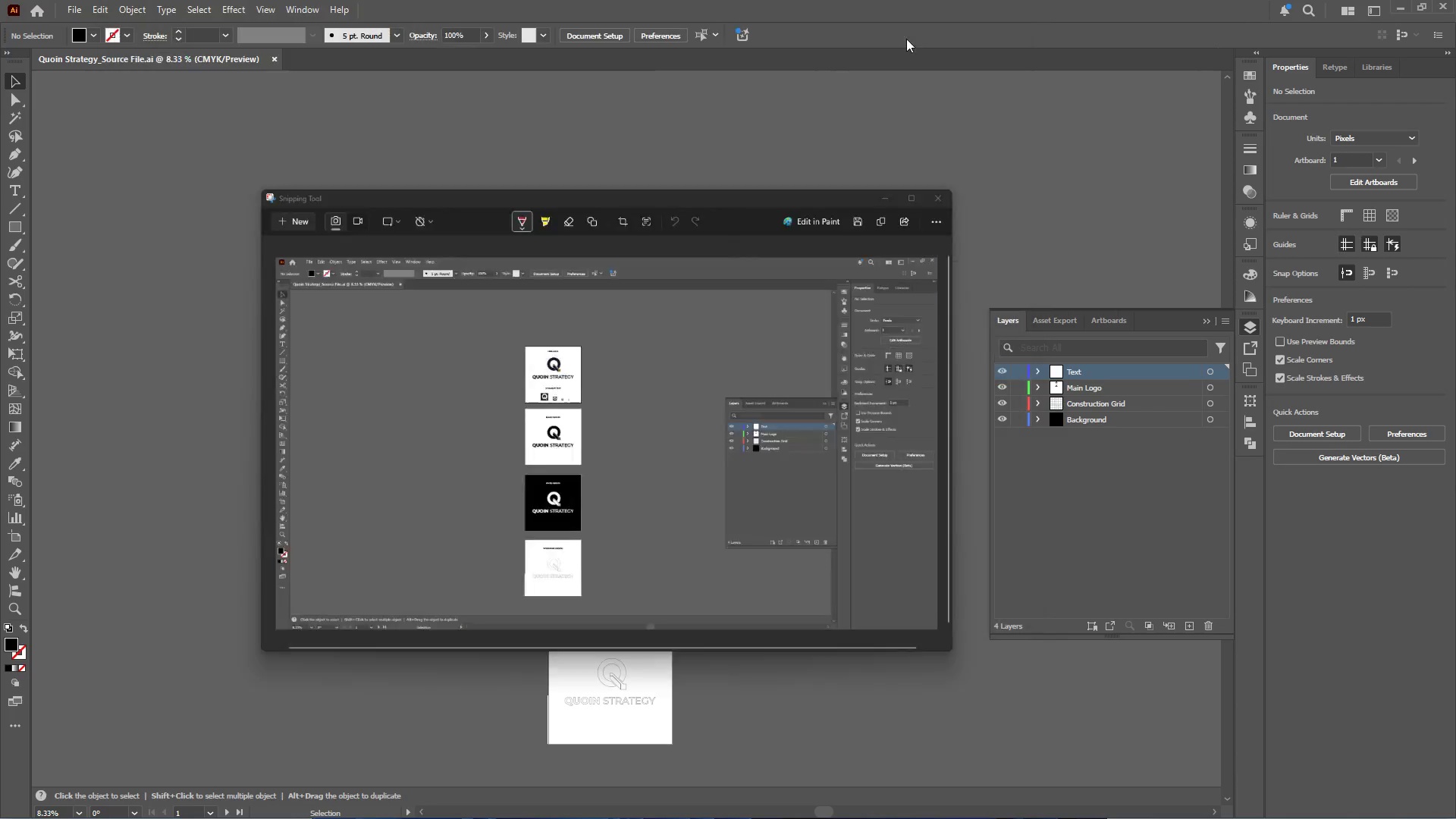 
hold_key(key=AltLeft, duration=0.7)
scroll: coordinate [618, 240], scroll_direction: up, amount: 5.0
 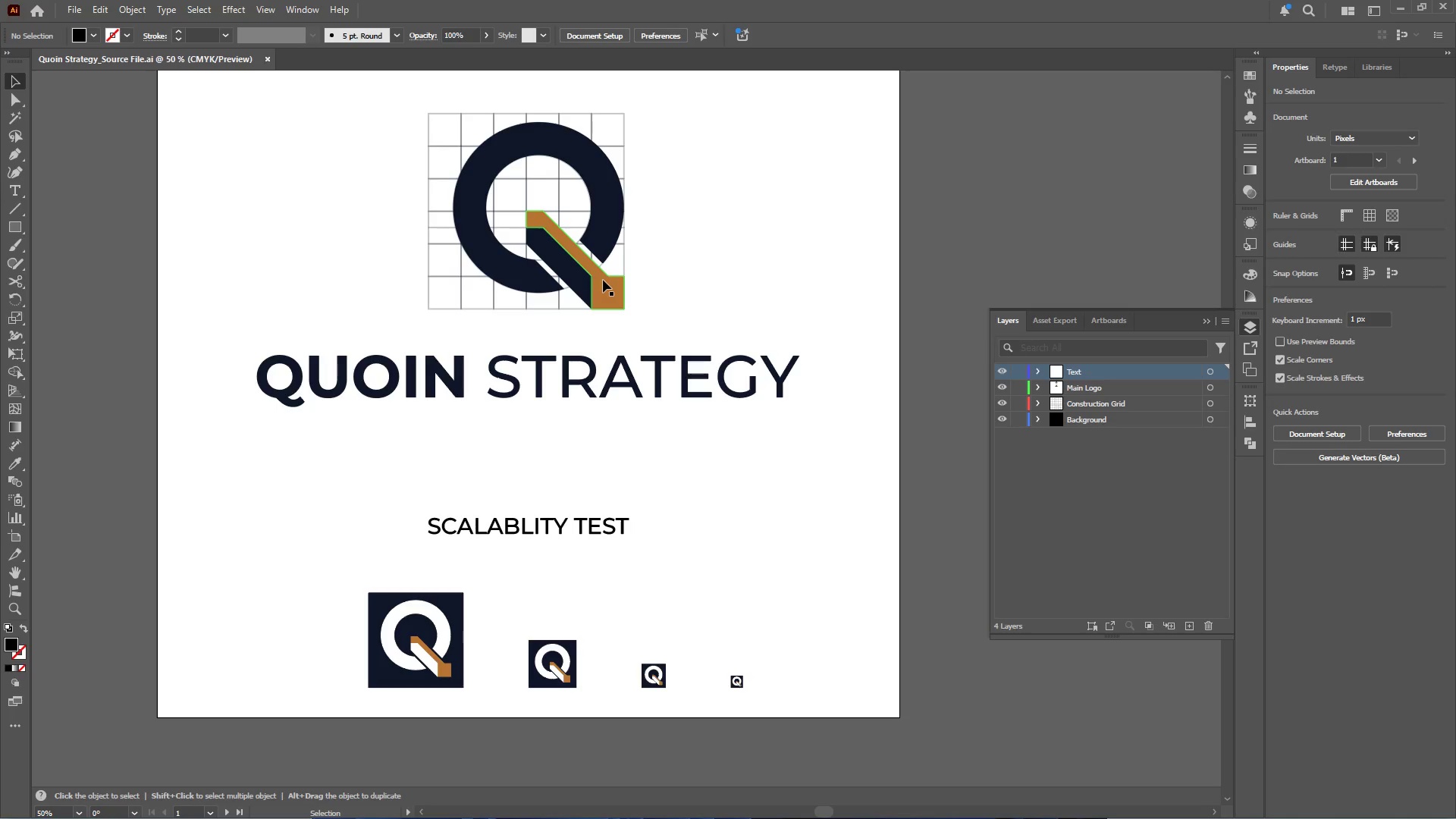 
key(Control+Y)
 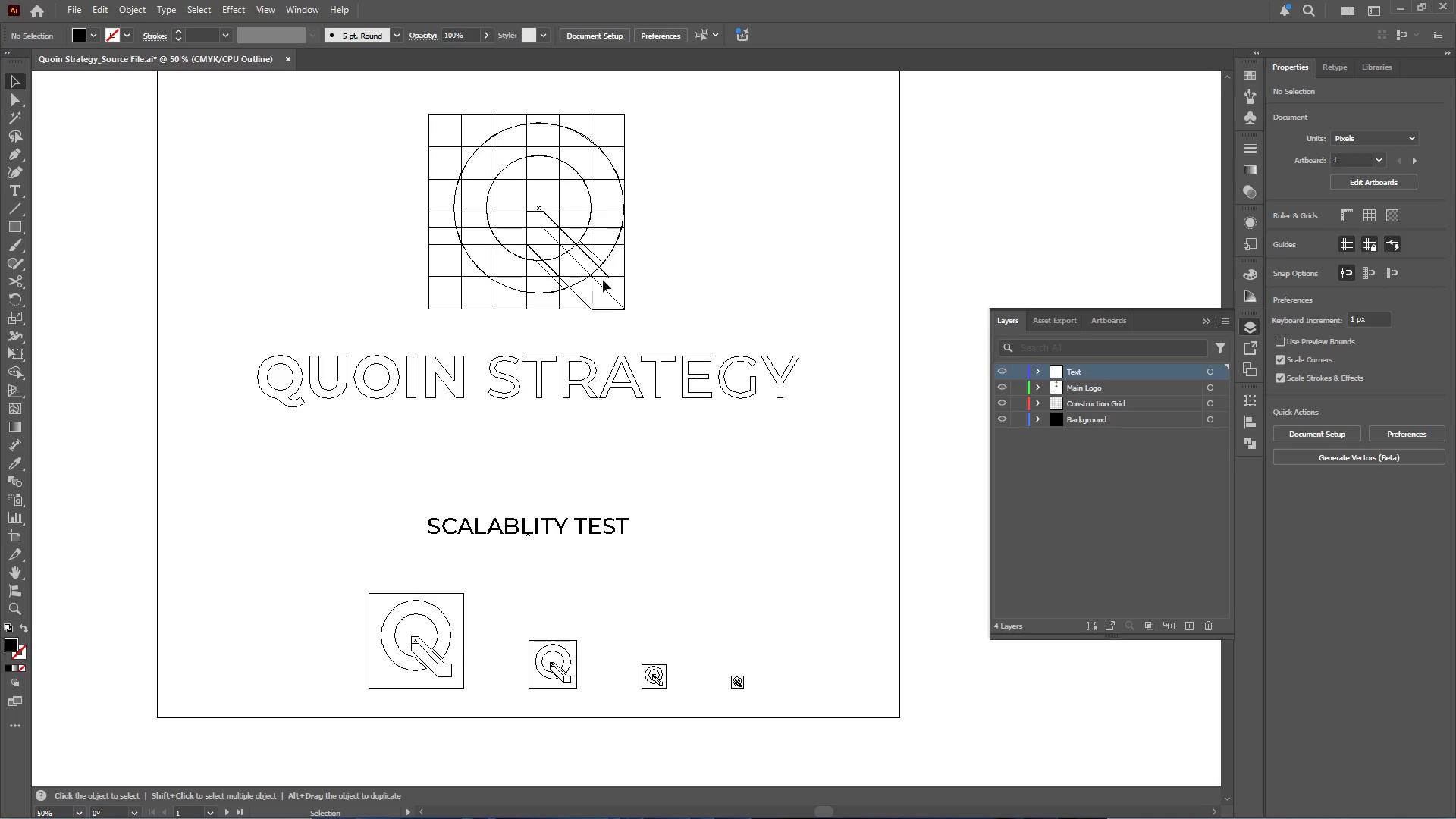 
scroll: coordinate [603, 280], scroll_direction: up, amount: 4.0
 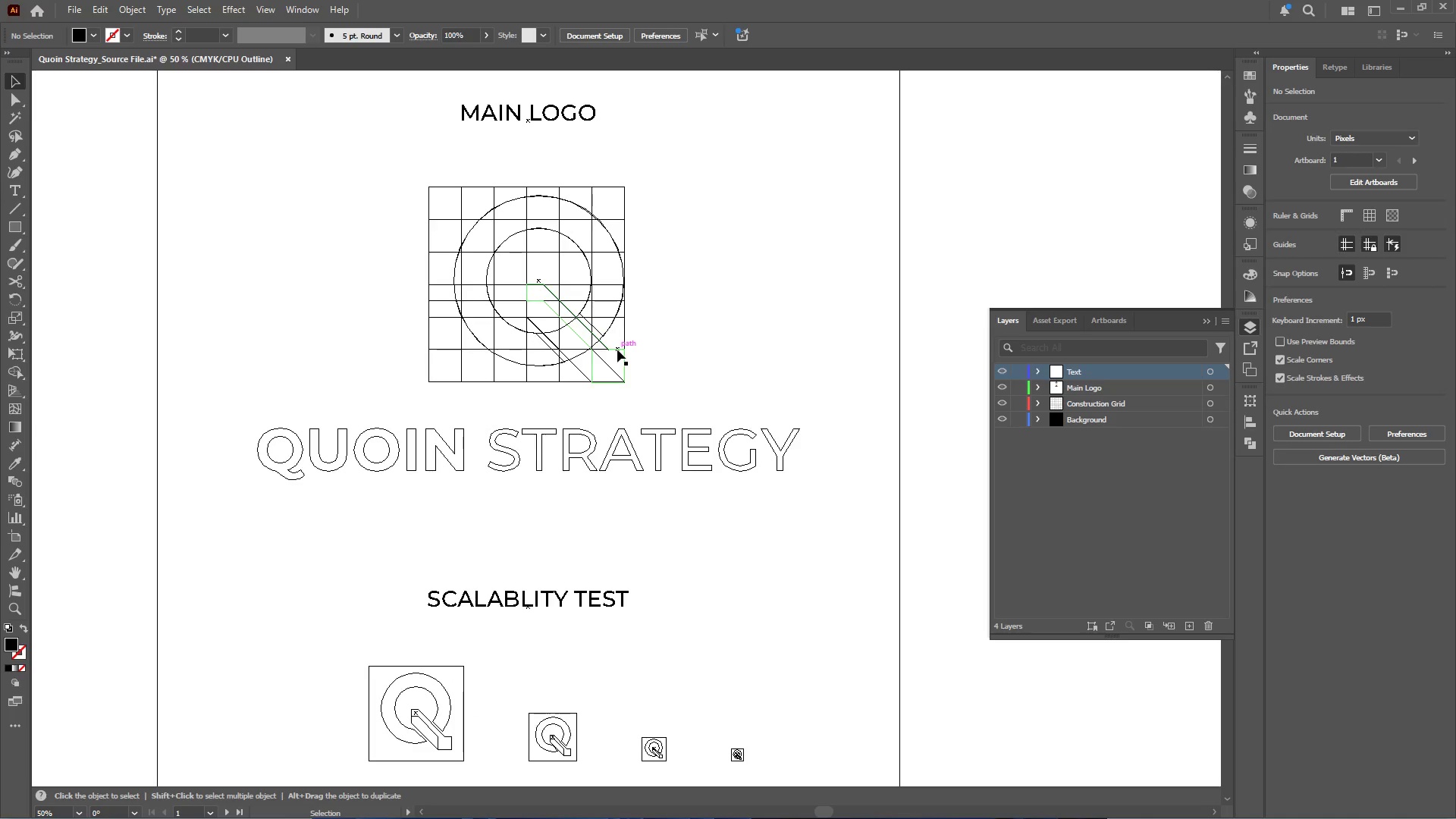 
left_click([617, 349])
 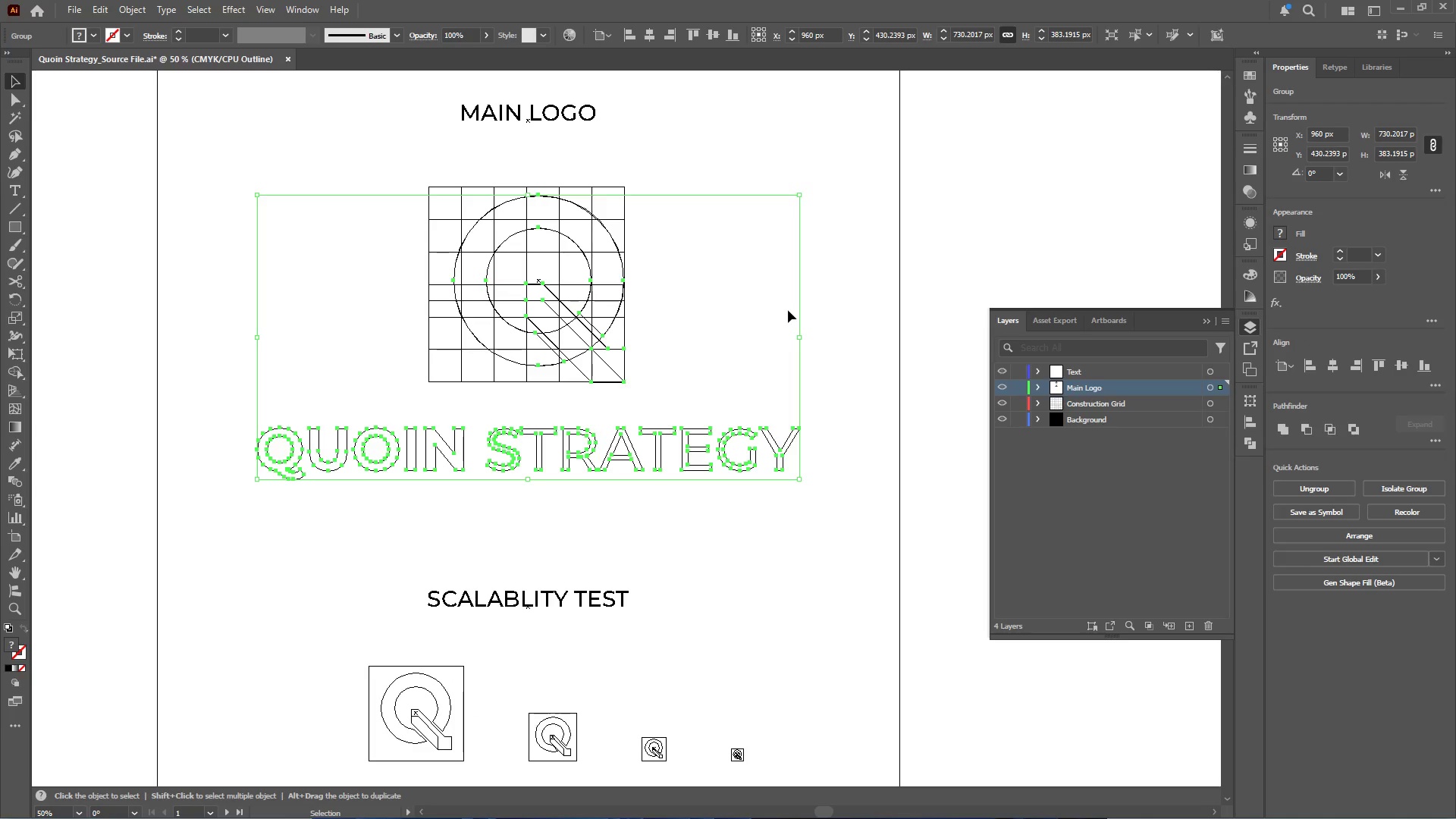 
wait(5.45)
 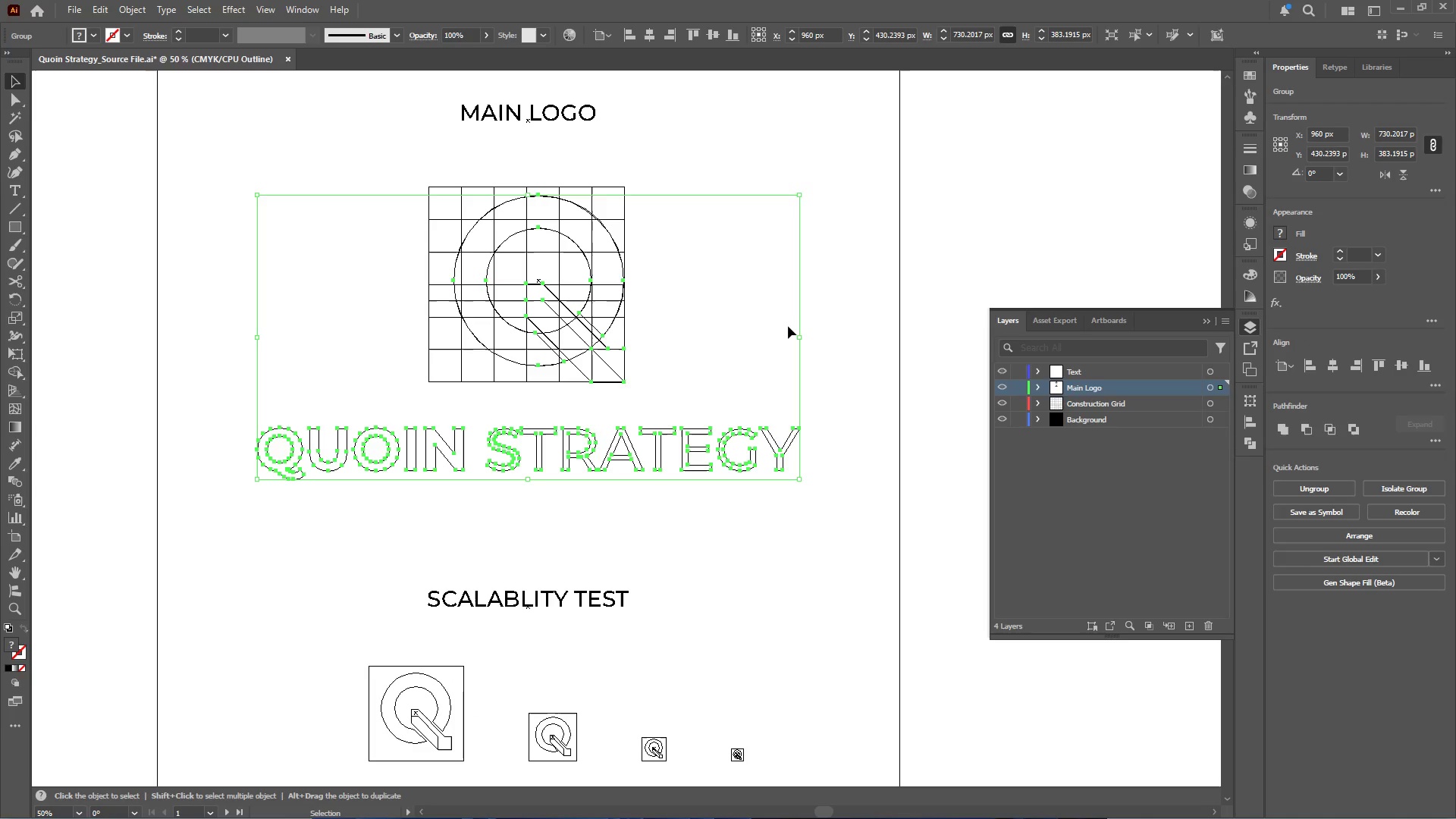 
scroll: coordinate [778, 293], scroll_direction: down, amount: 41.0
 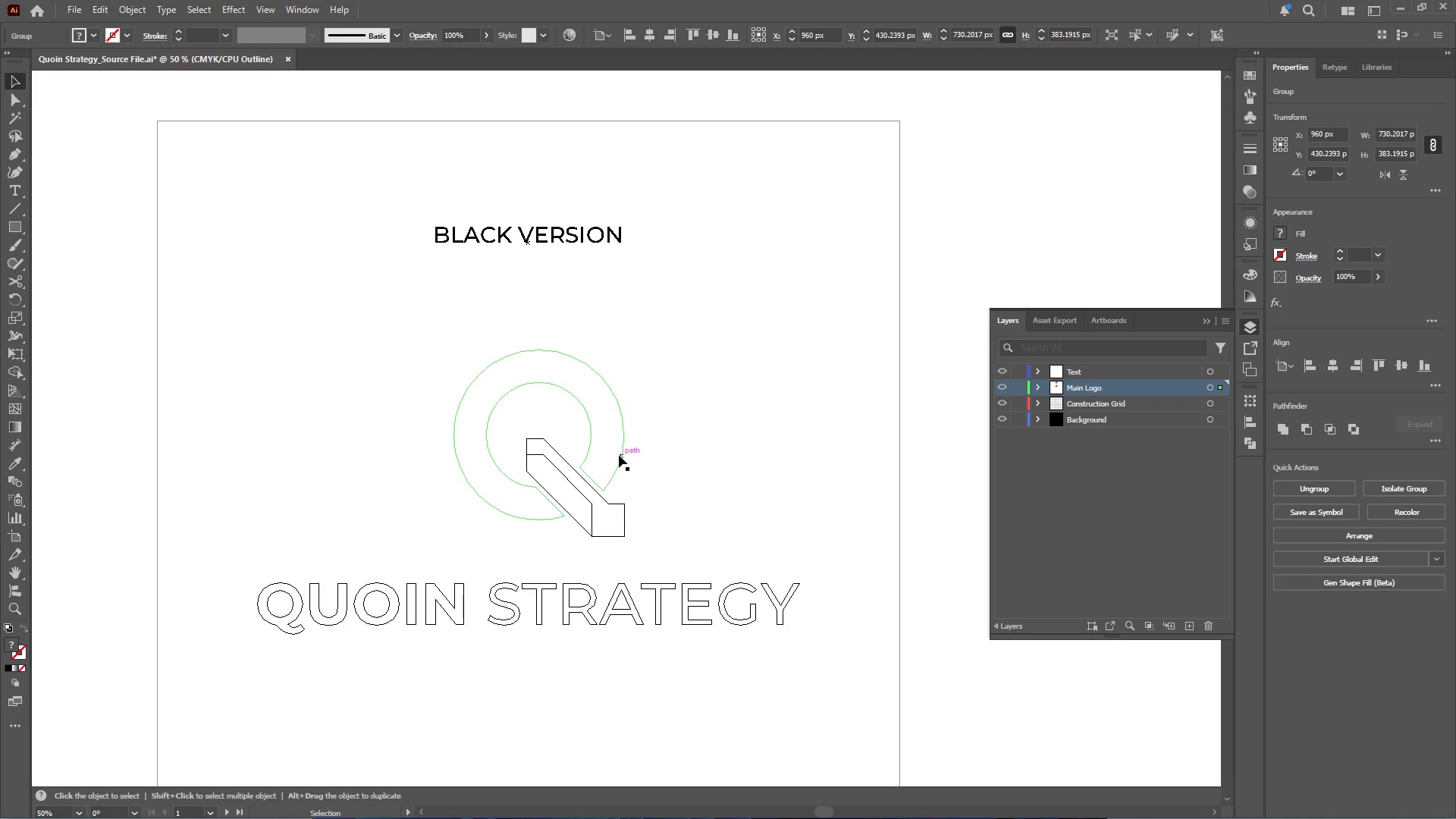 
left_click([620, 456])
 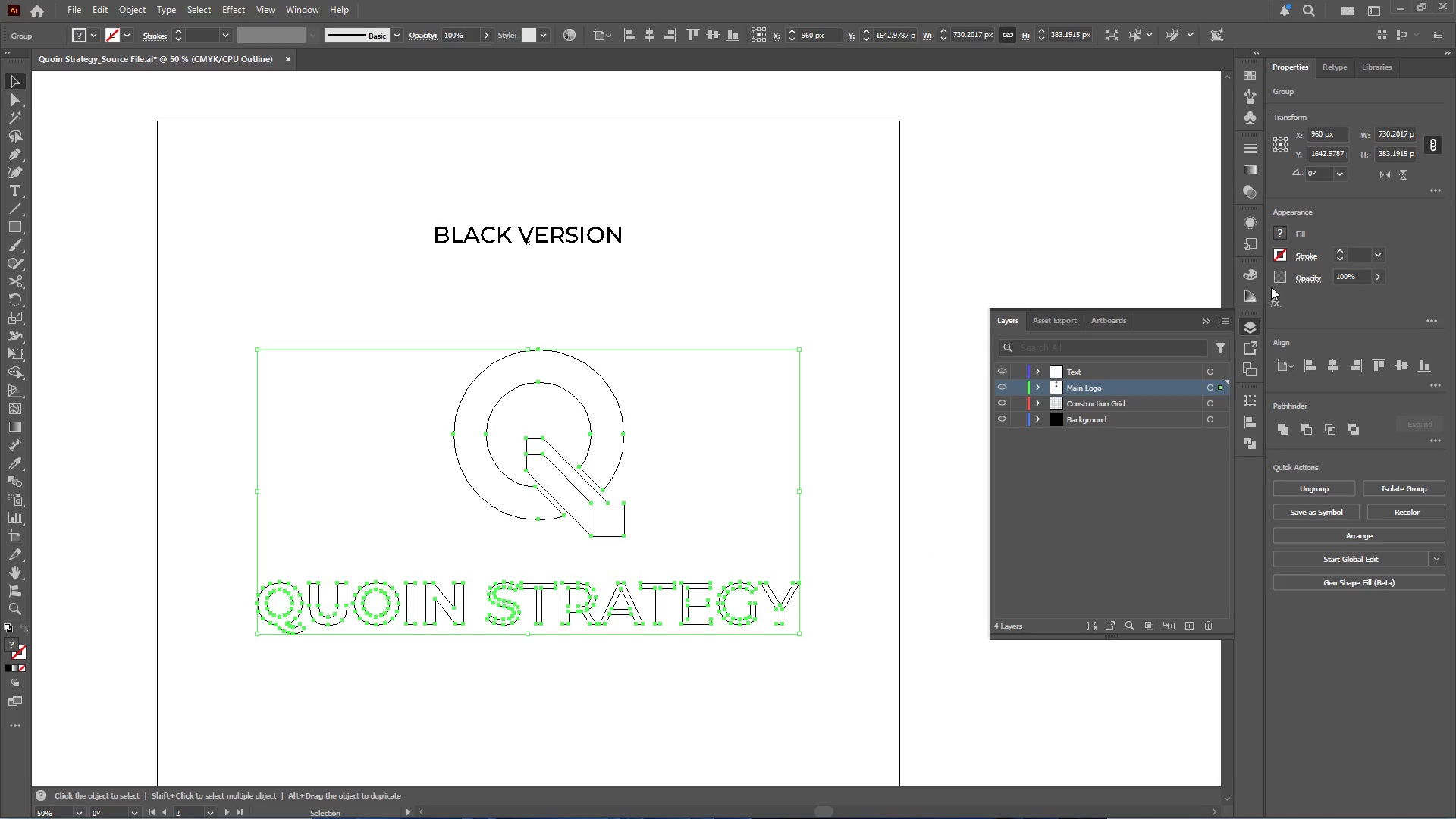 
left_click([1207, 321])
 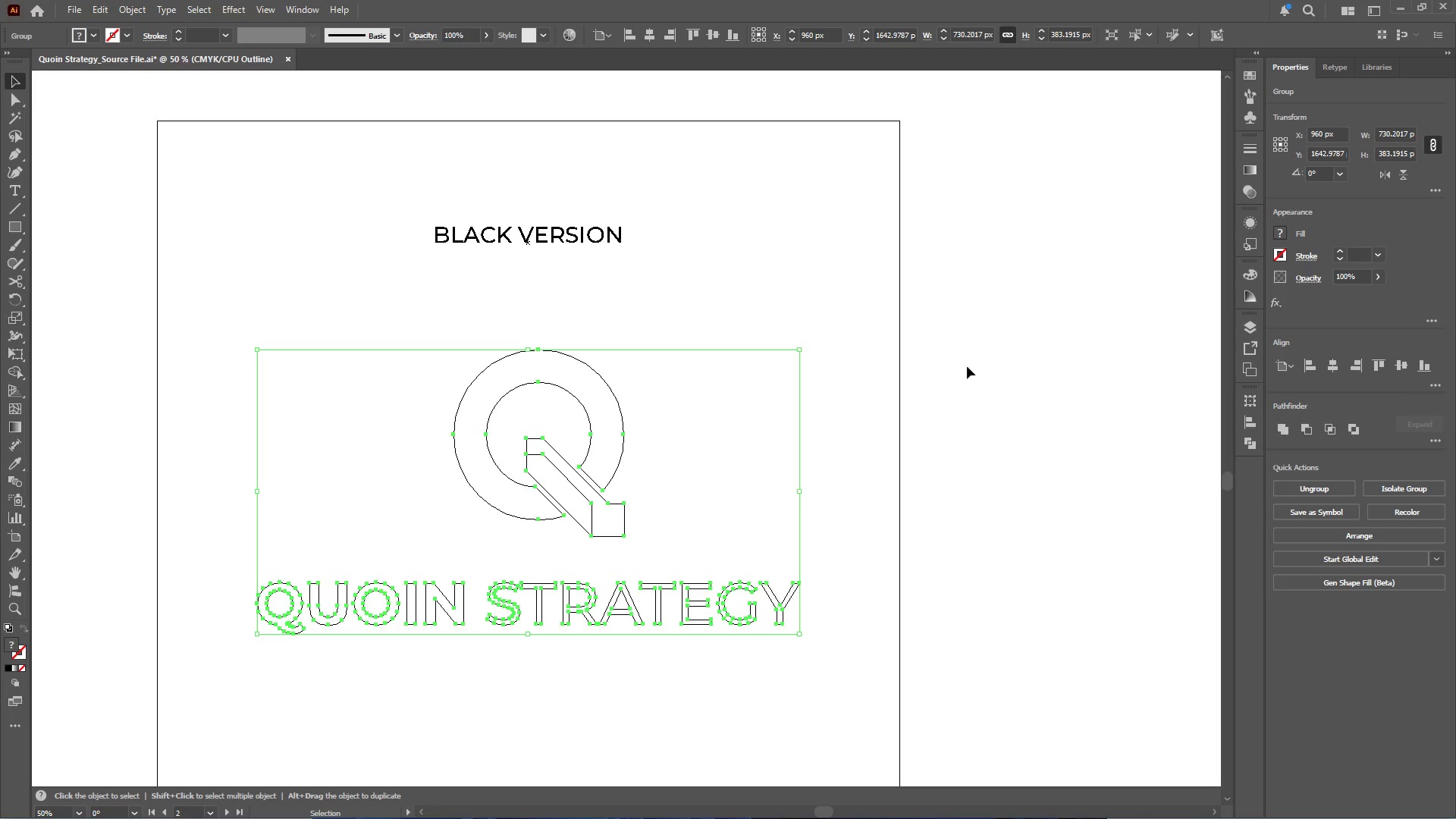 
hold_key(key=Space, duration=0.91)
 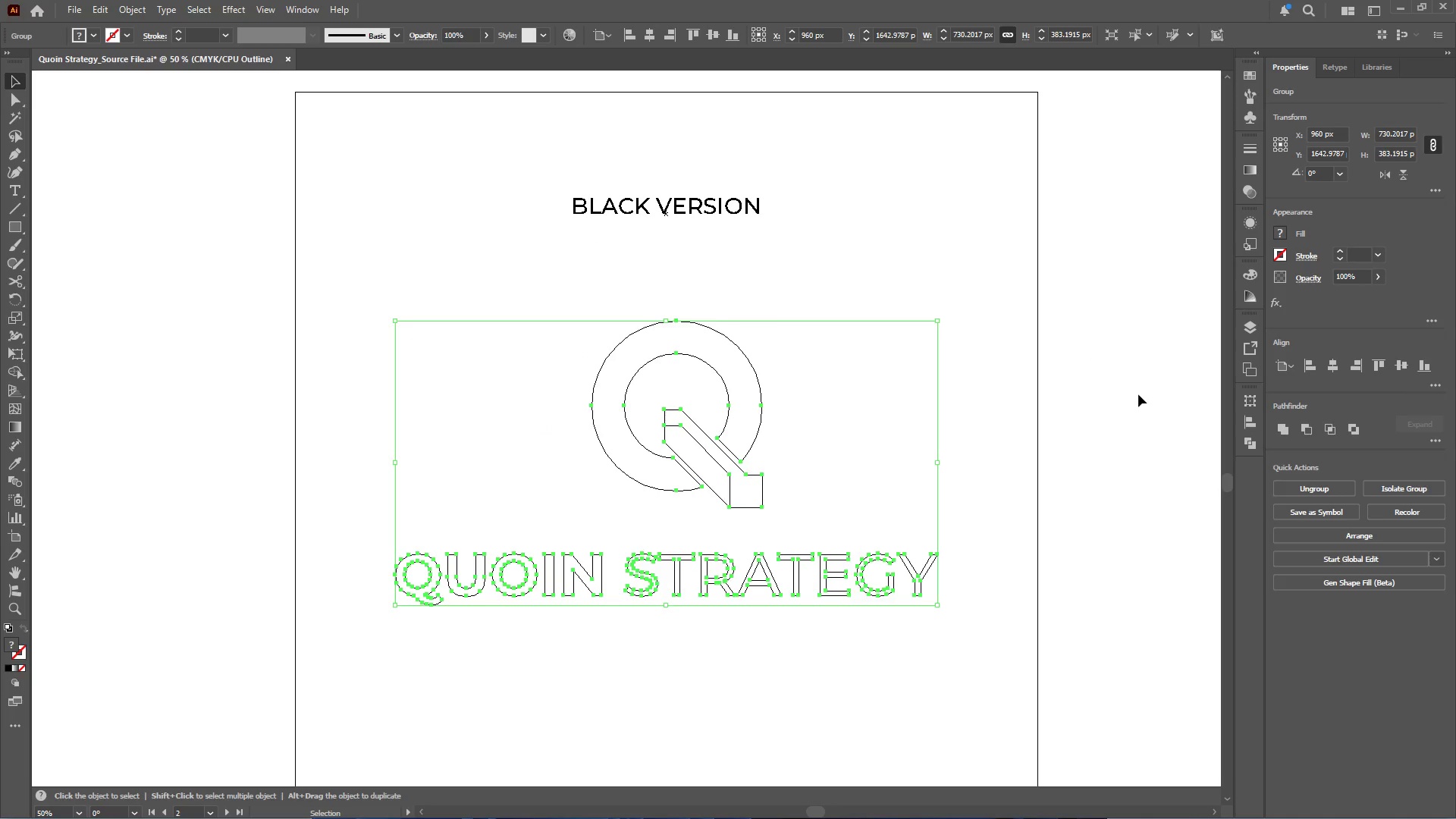 
left_click_drag(start_coordinate=[949, 383], to_coordinate=[1087, 353])
 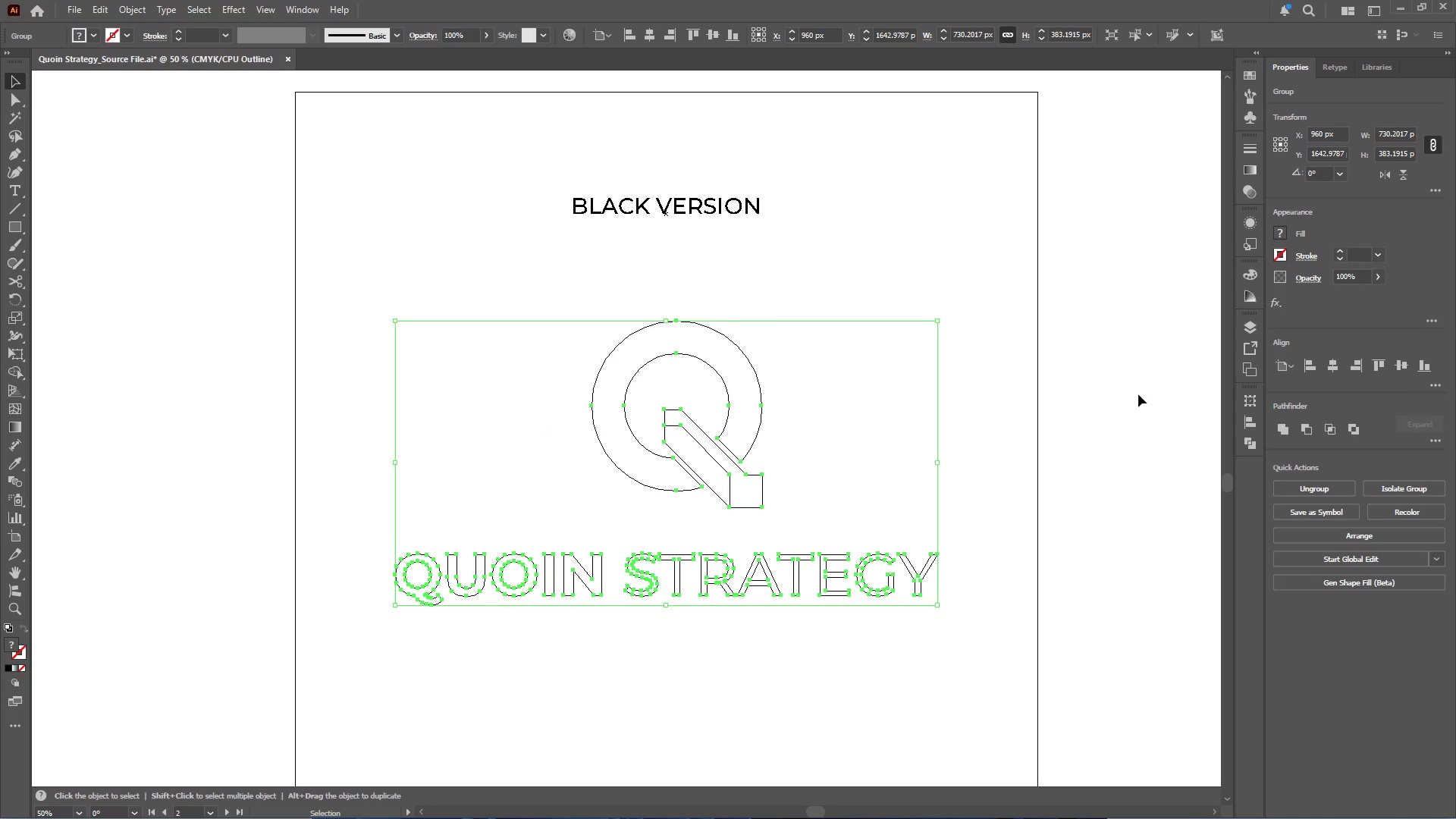 
key(PrintScreen)
 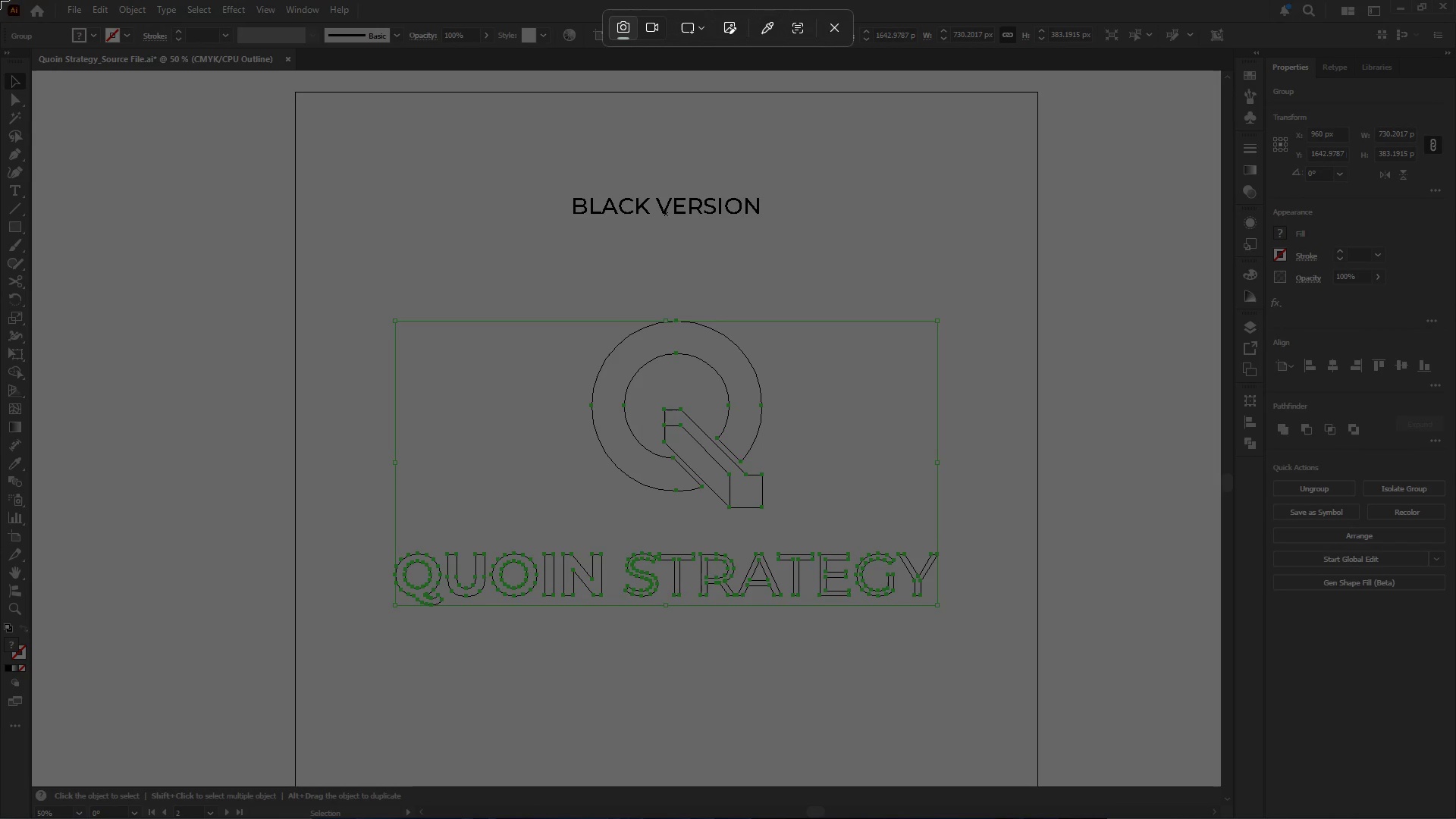 
left_click_drag(start_coordinate=[0, 0], to_coordinate=[1455, 818])
 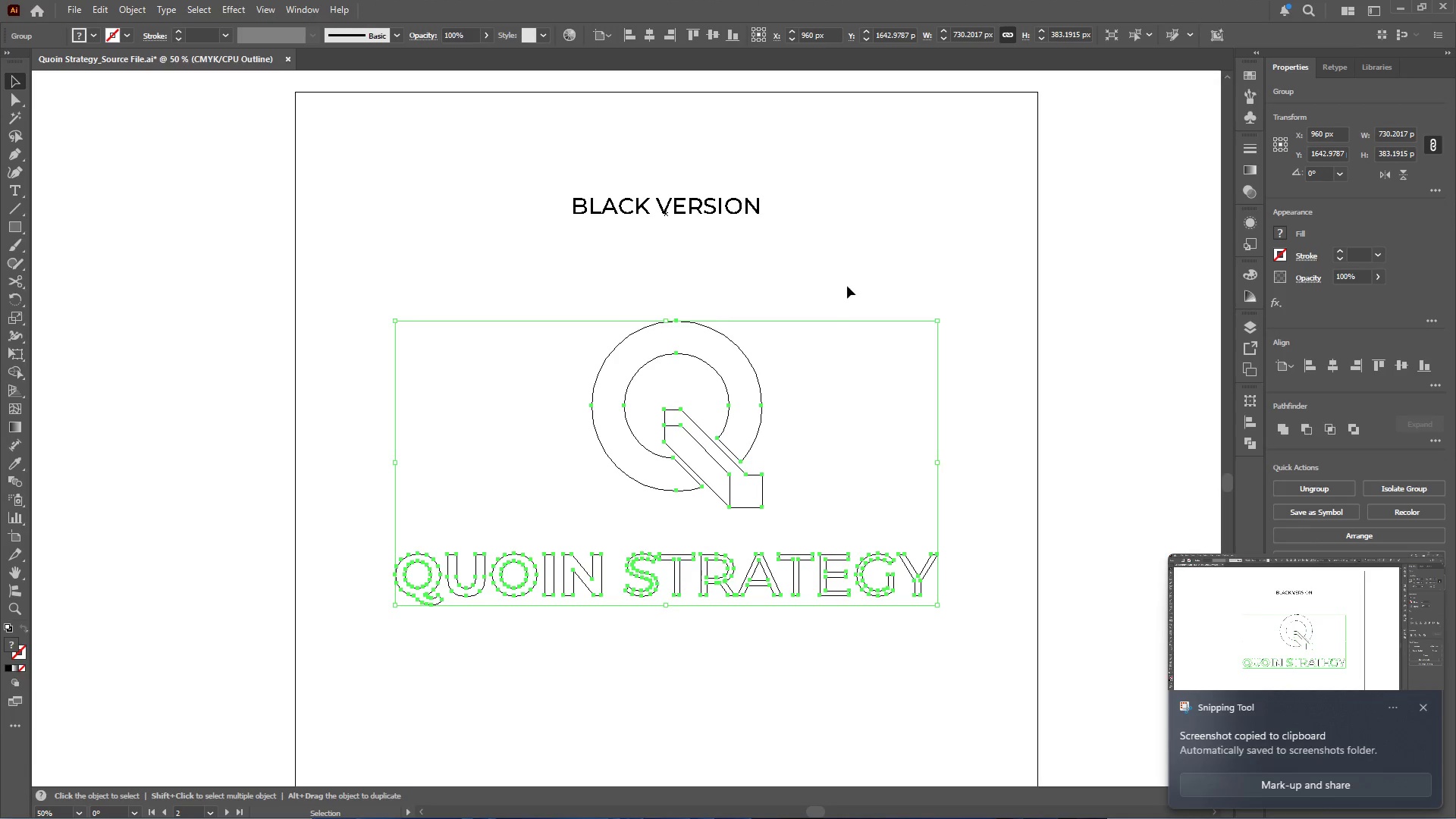 
left_click([1284, 626])
 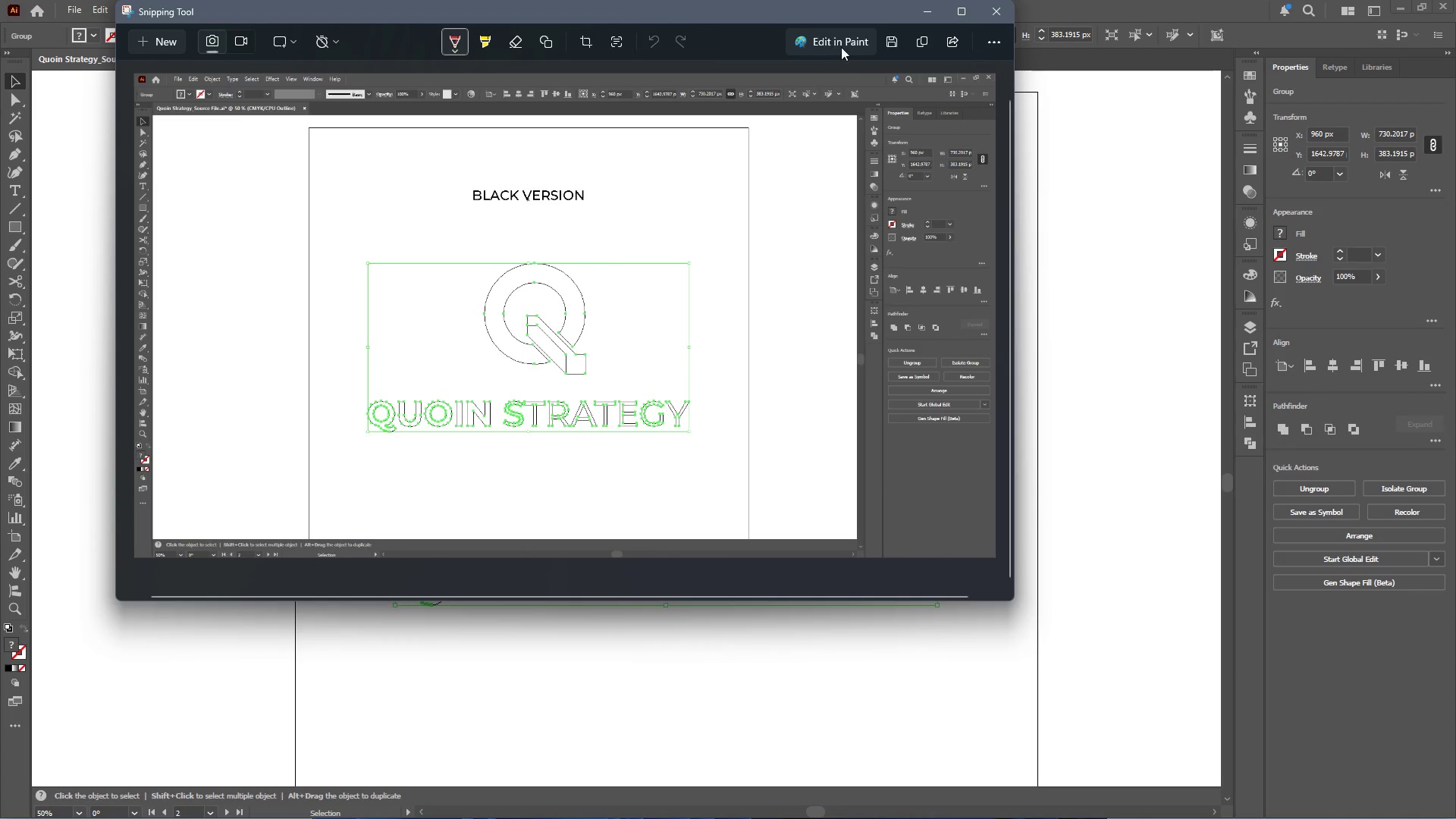 
left_click([896, 36])
 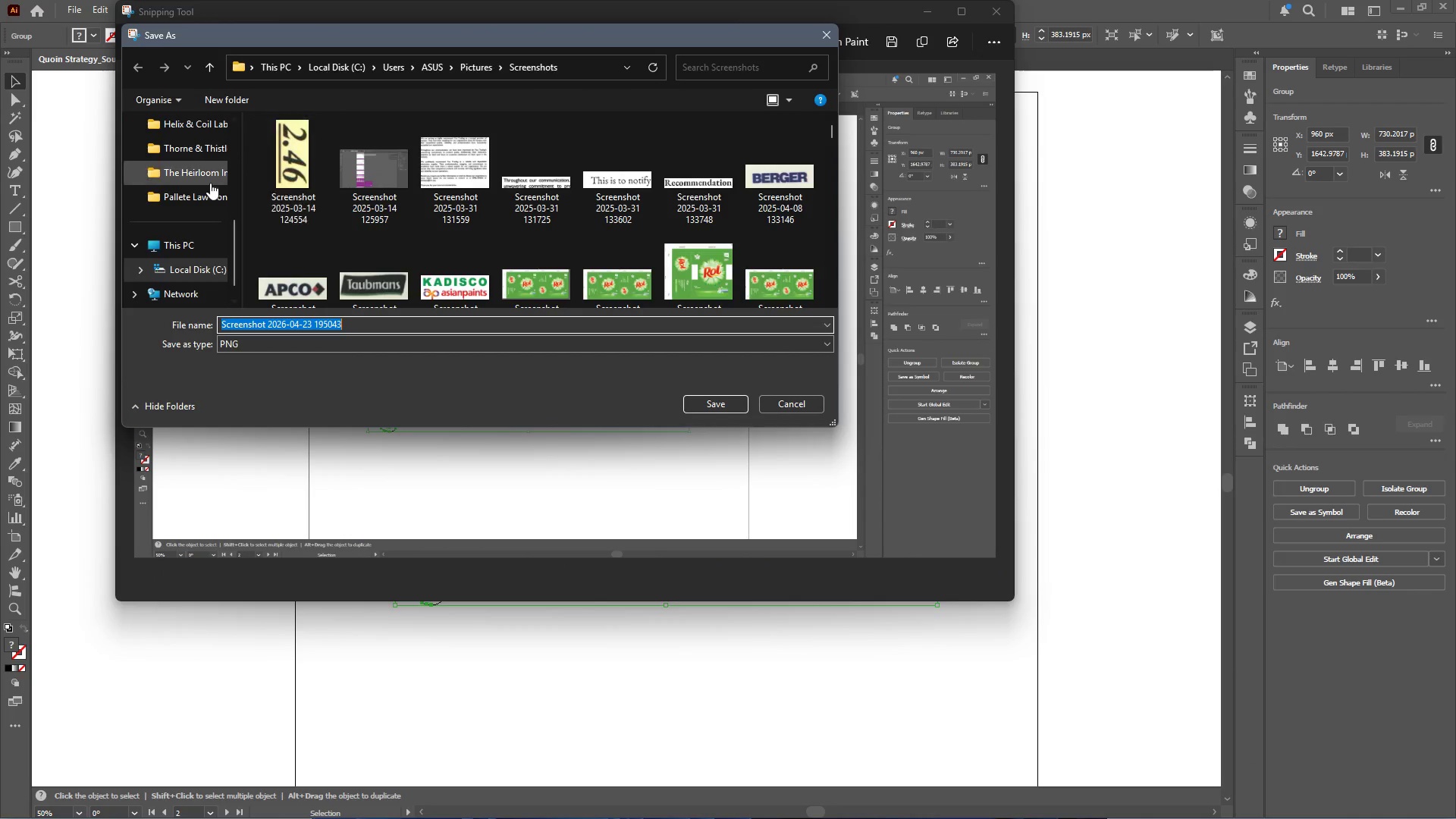 
left_click([202, 195])
 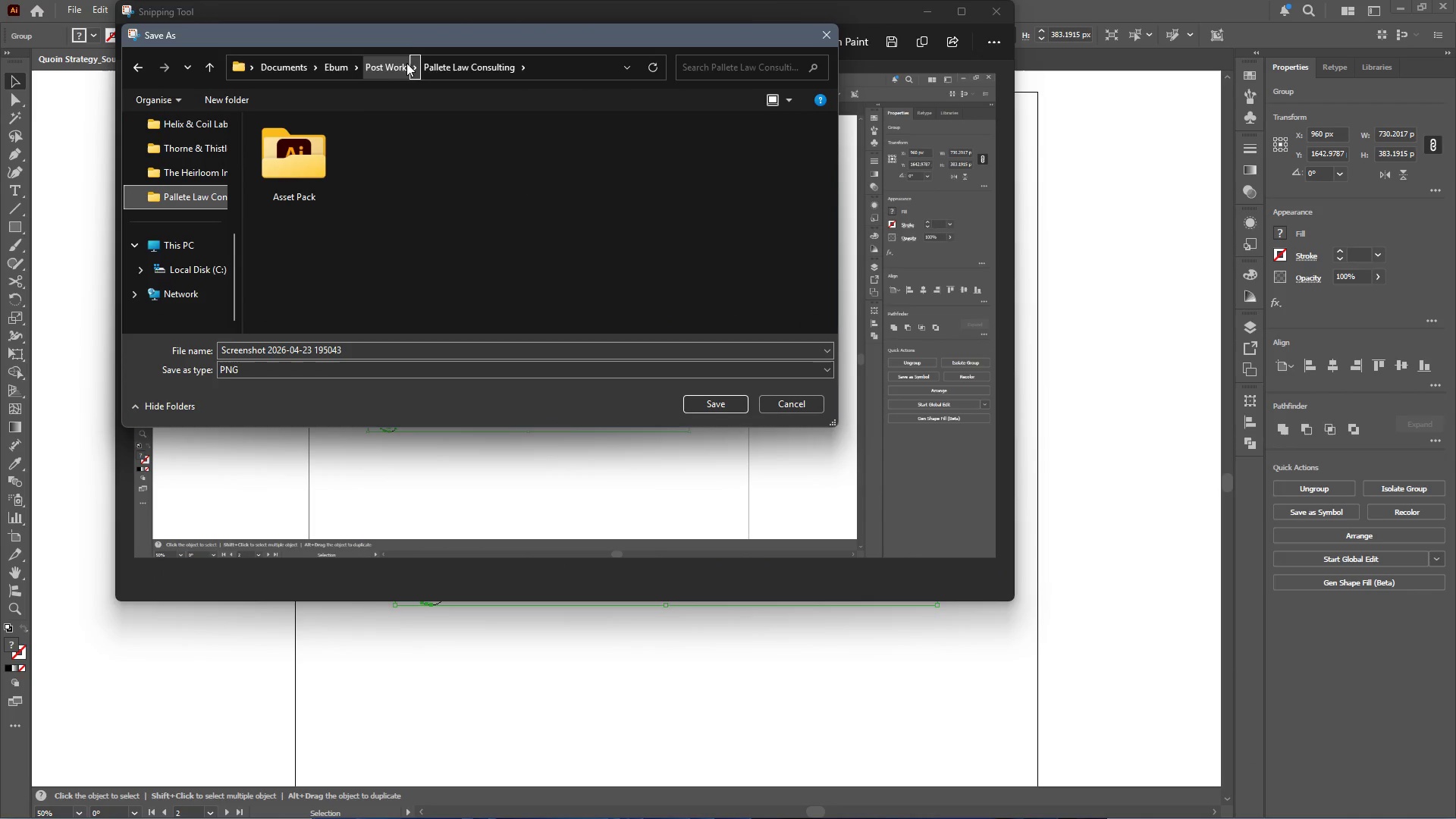 
left_click([375, 64])
 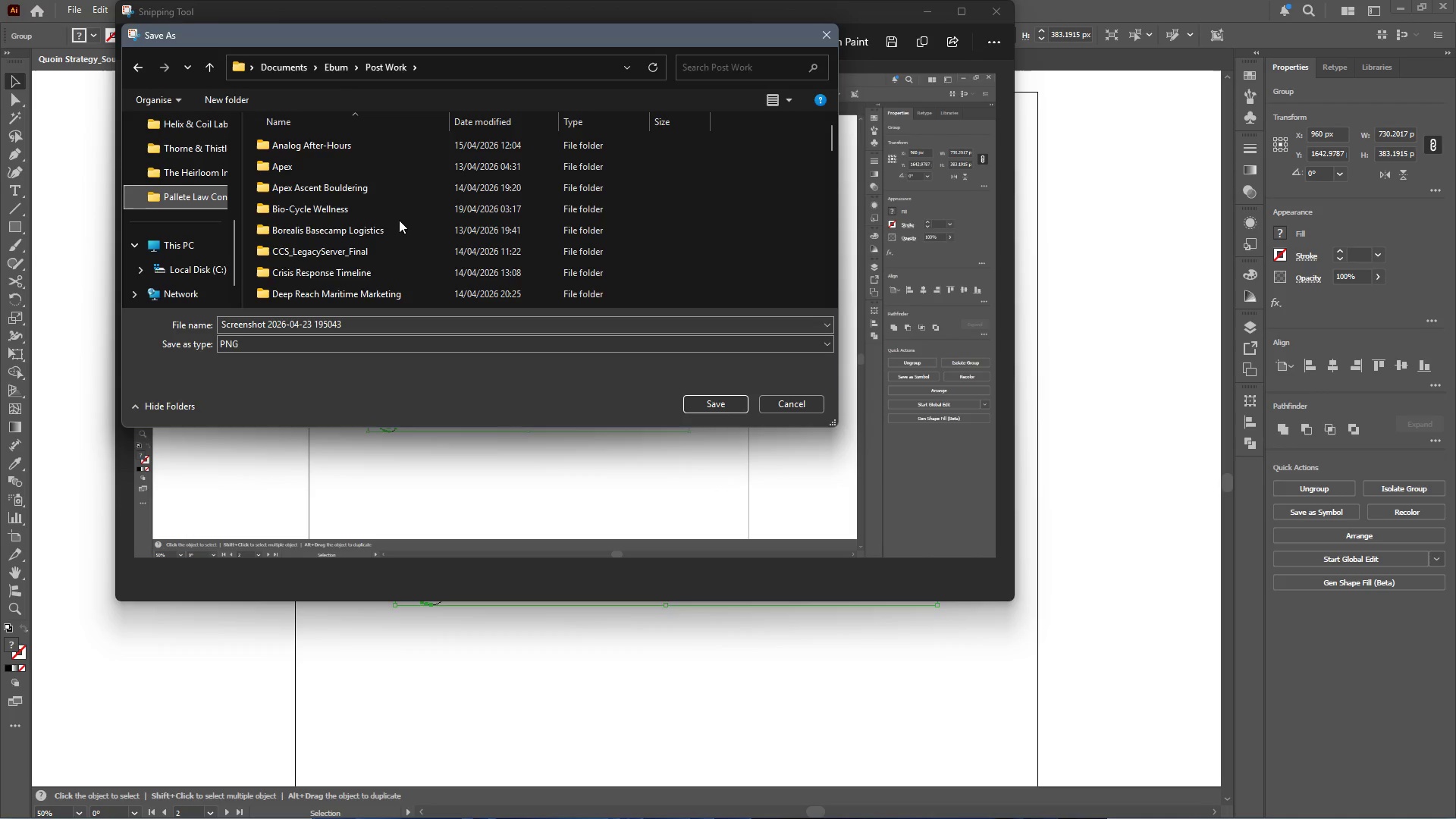 
scroll: coordinate [336, 240], scroll_direction: down, amount: 8.0
 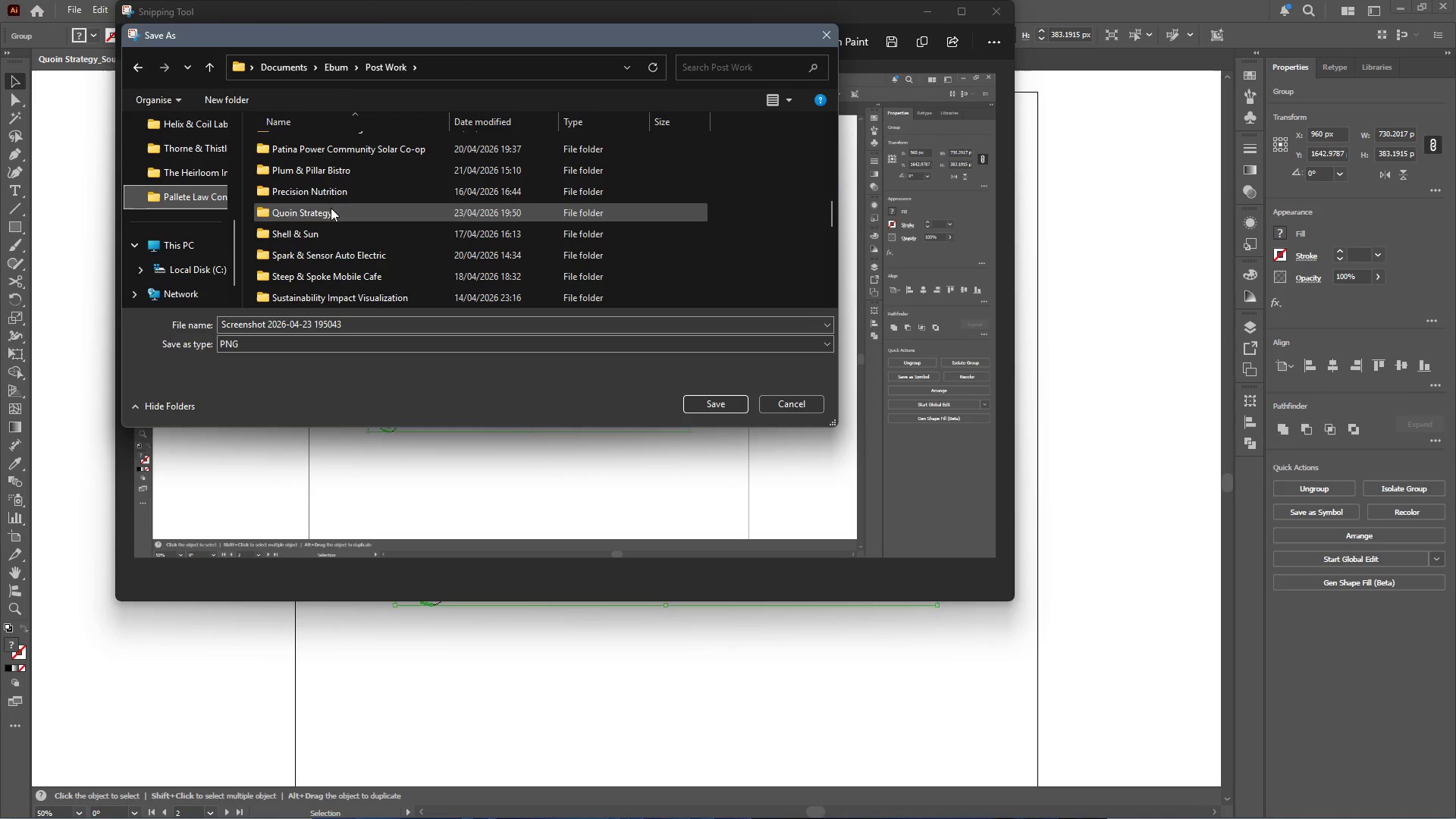 
double_click([331, 208])
 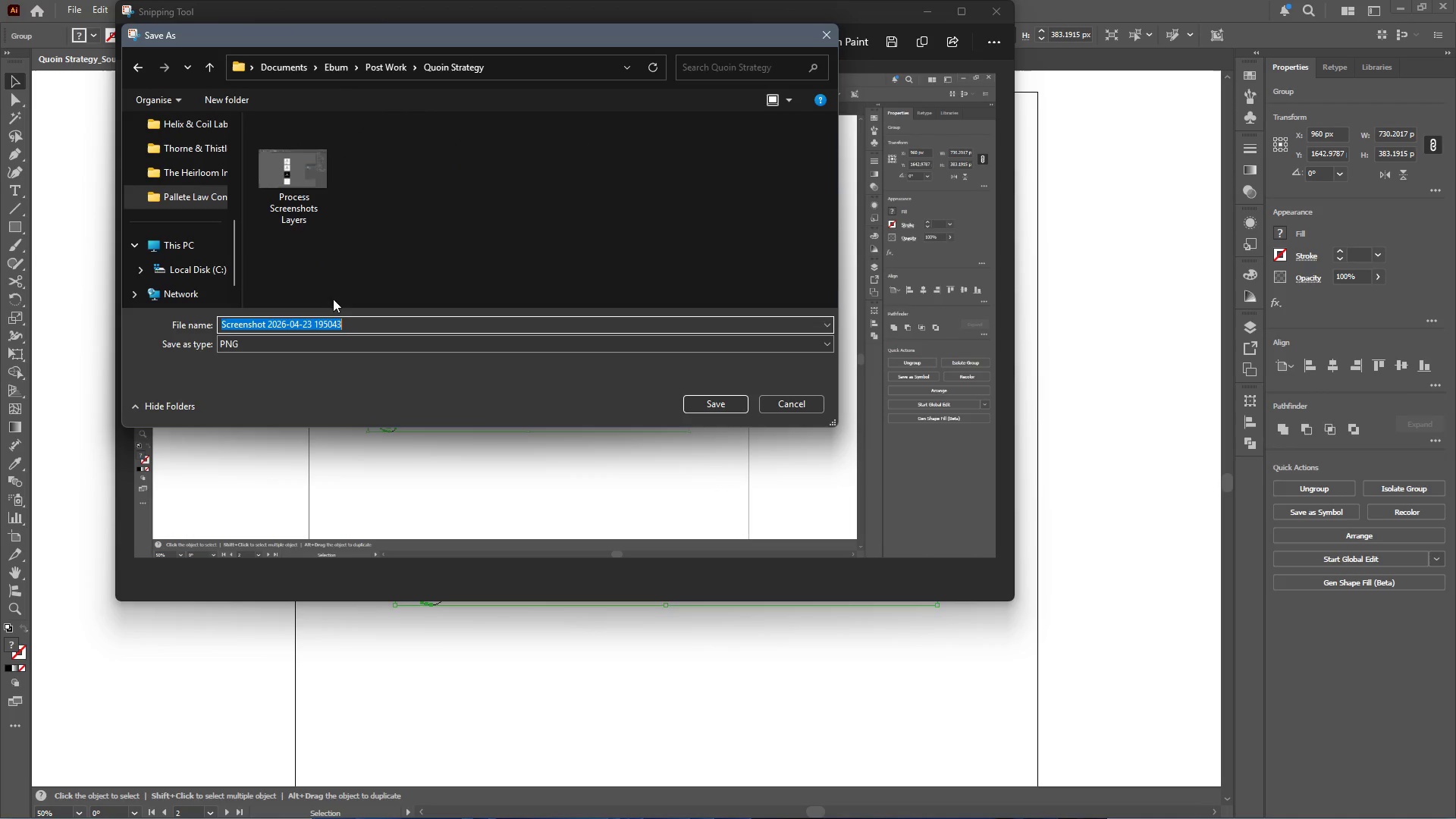 
left_click([302, 175])
 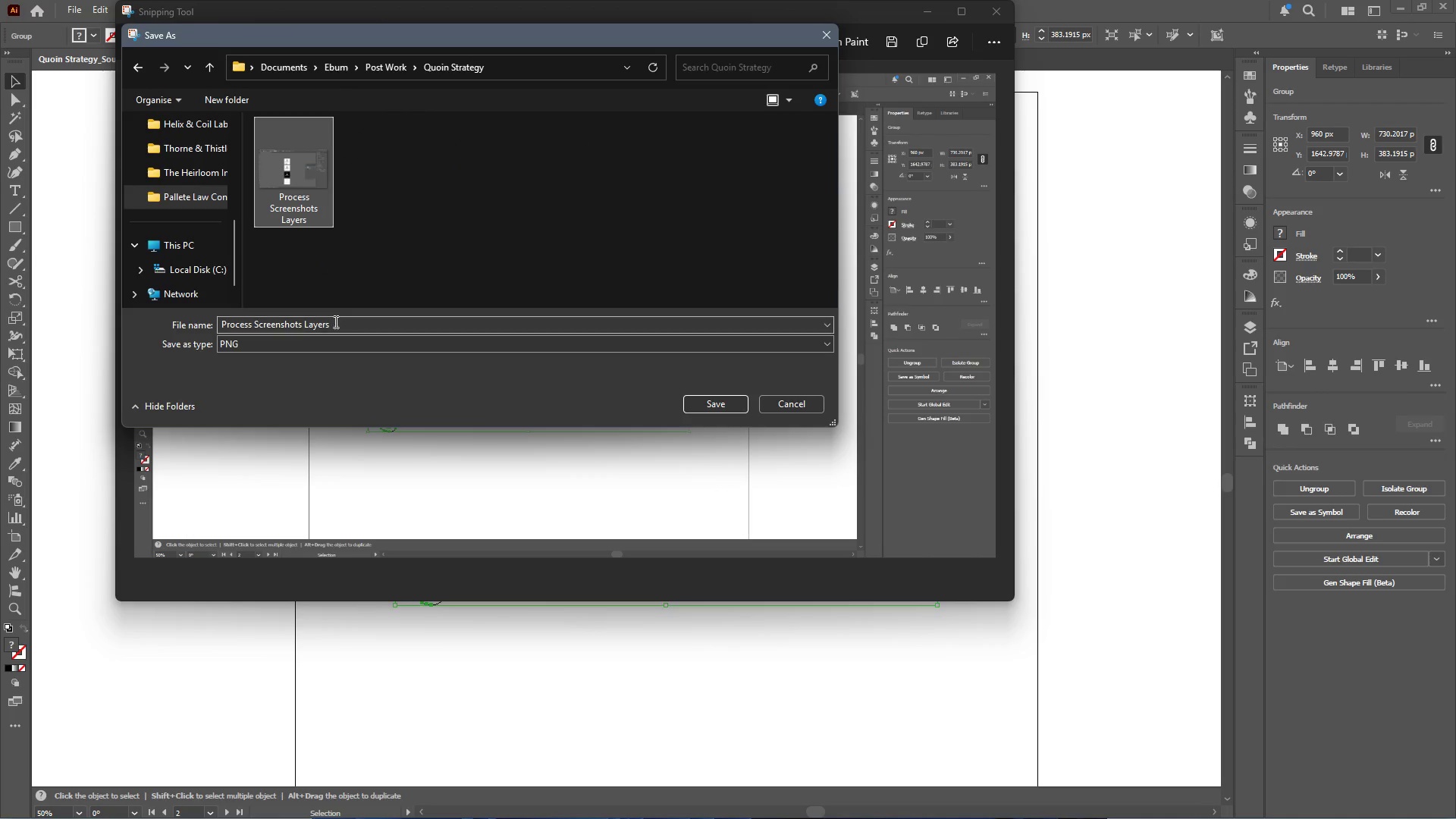 
double_click([334, 322])
 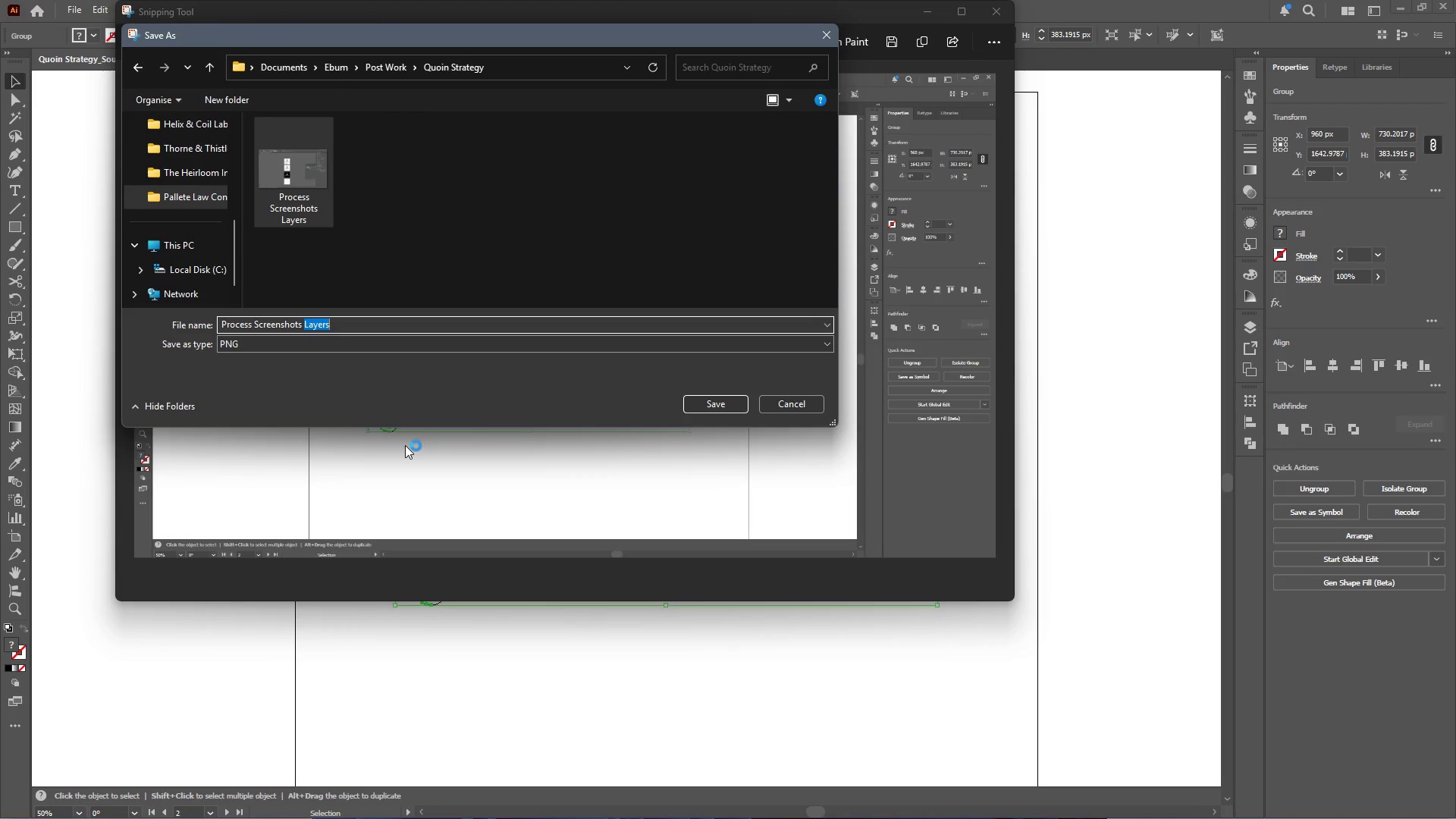 
type(Outline mode)
 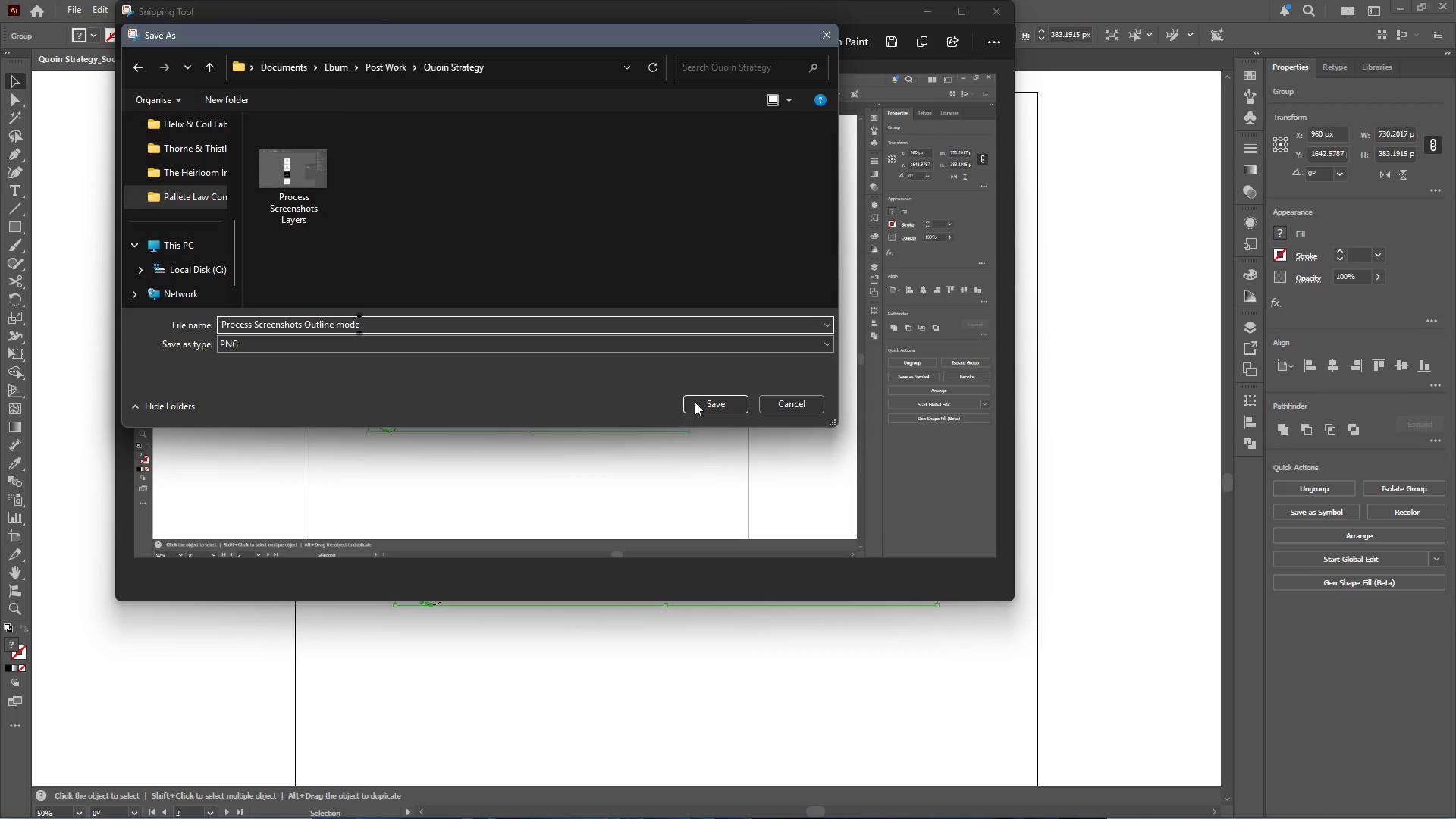 
left_click([708, 405])
 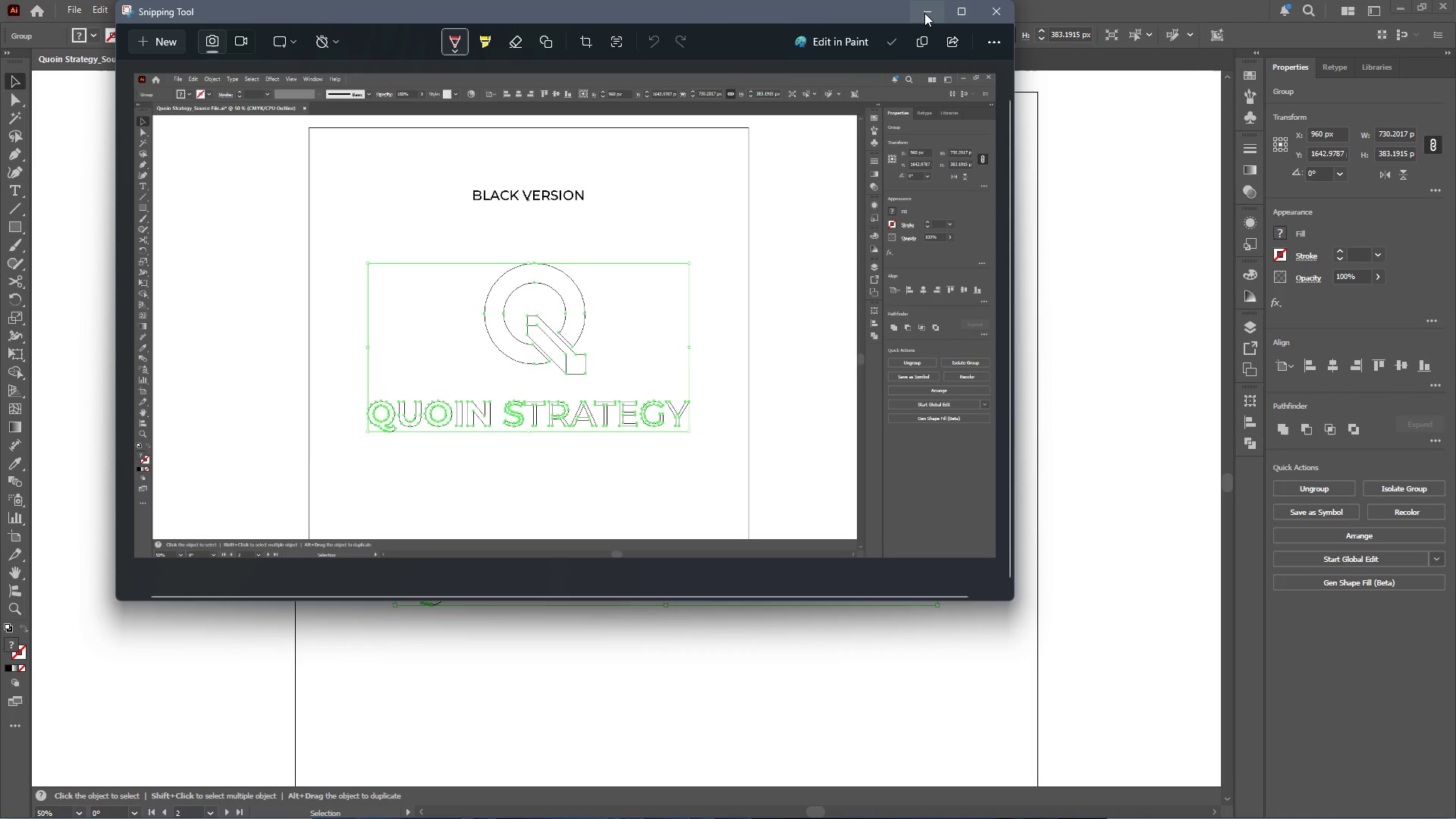 
left_click([987, 12])
 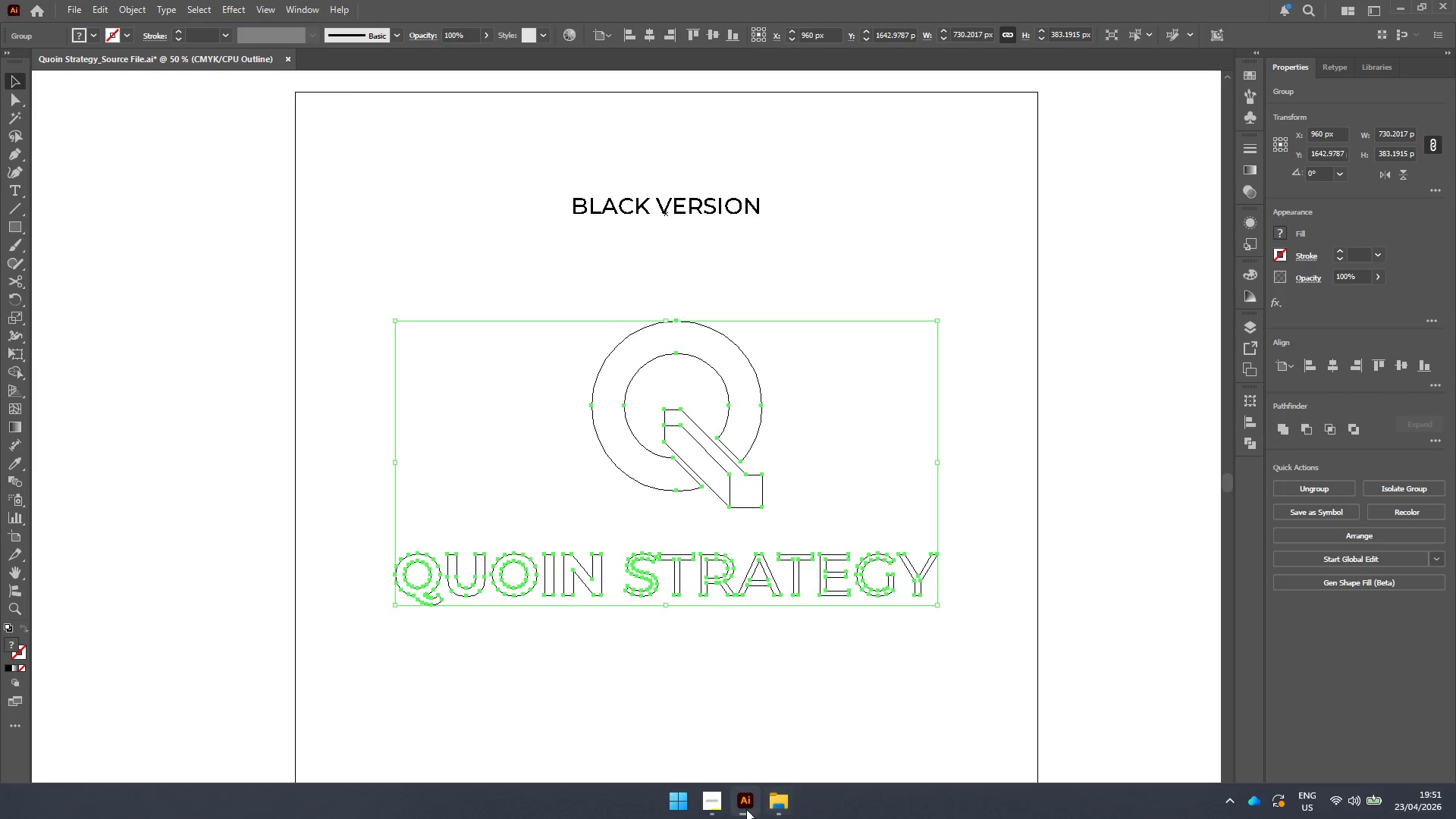 
left_click([708, 801])